 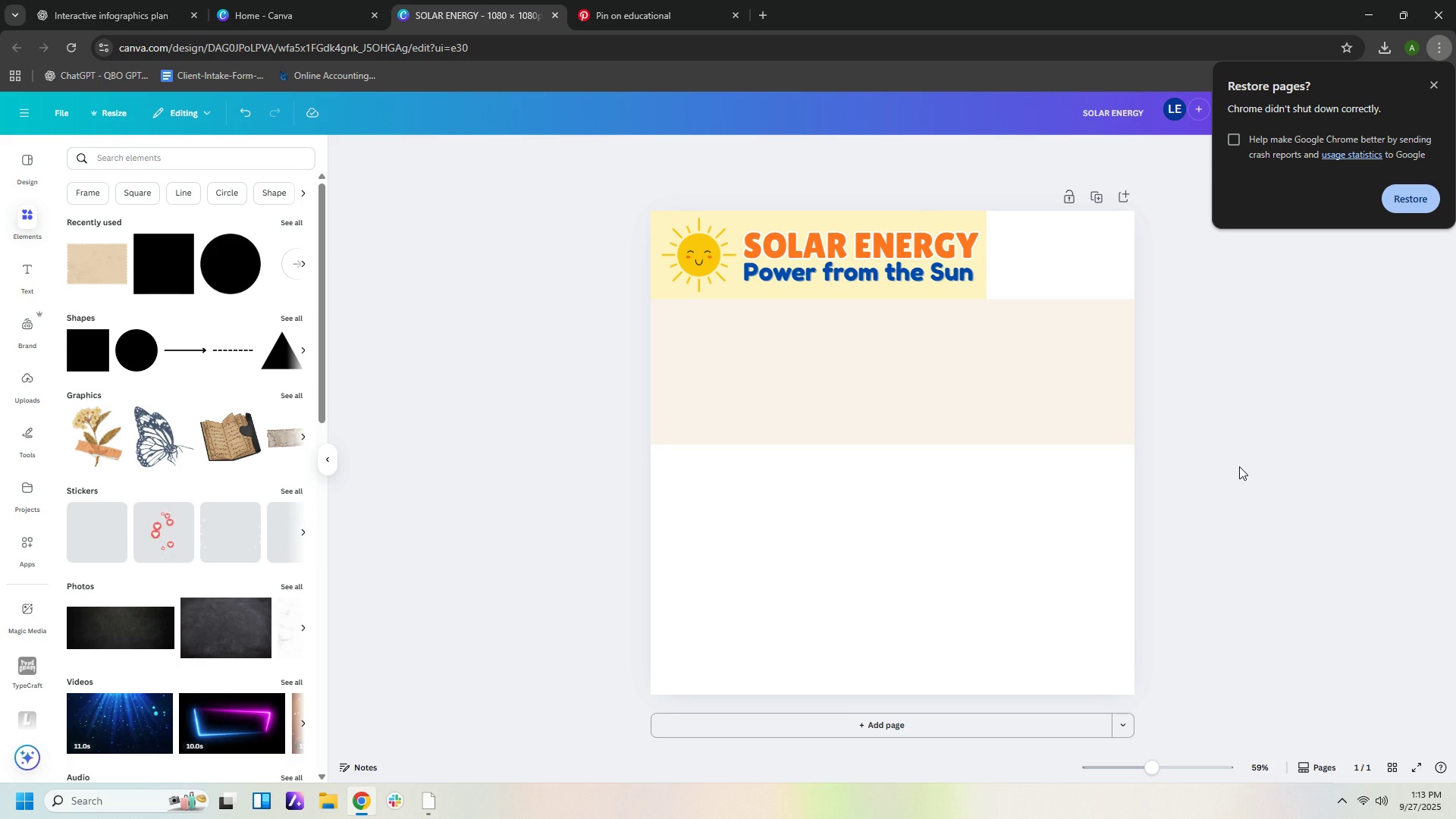 
left_click([29, 385])
 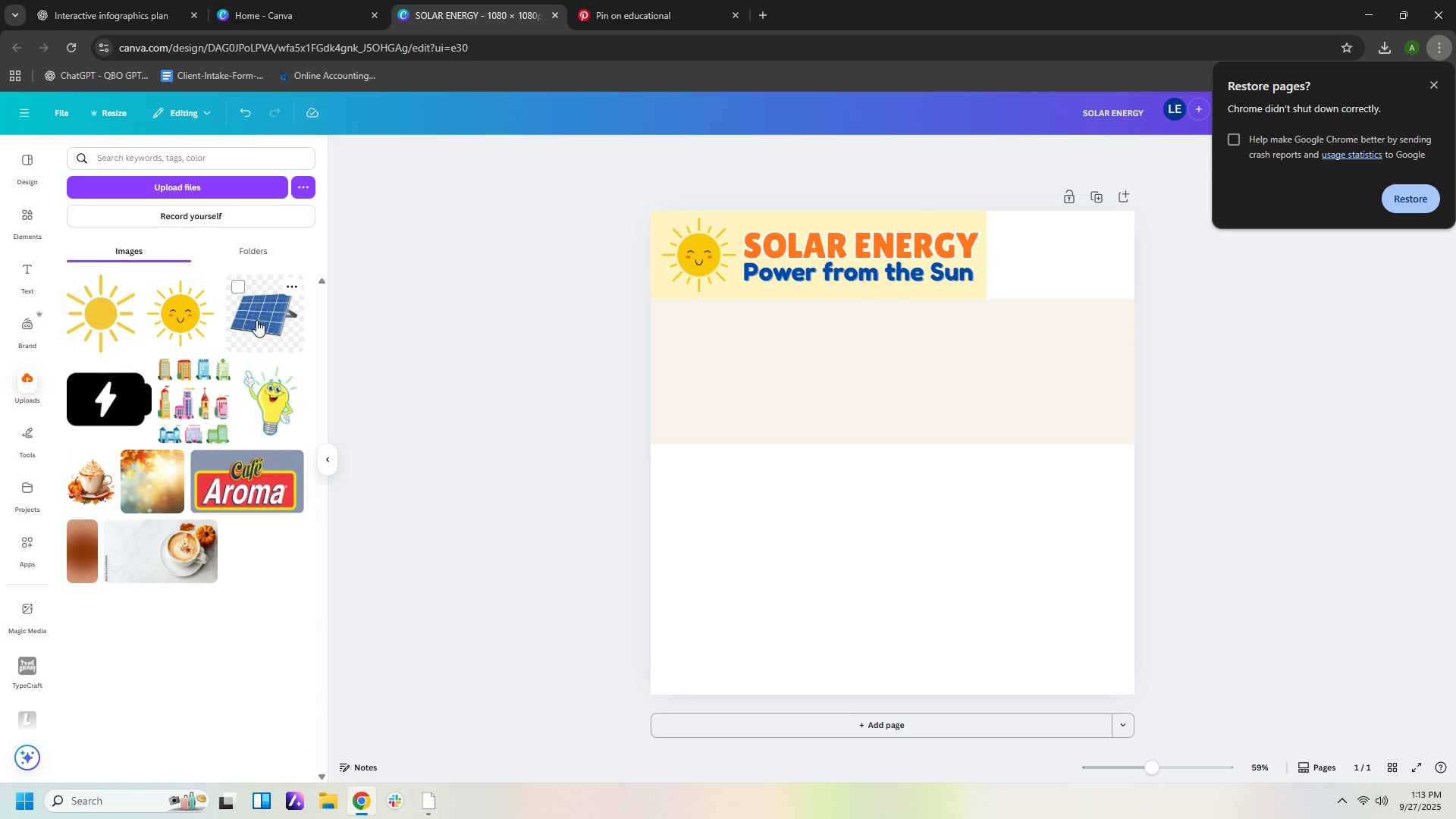 
left_click([257, 318])
 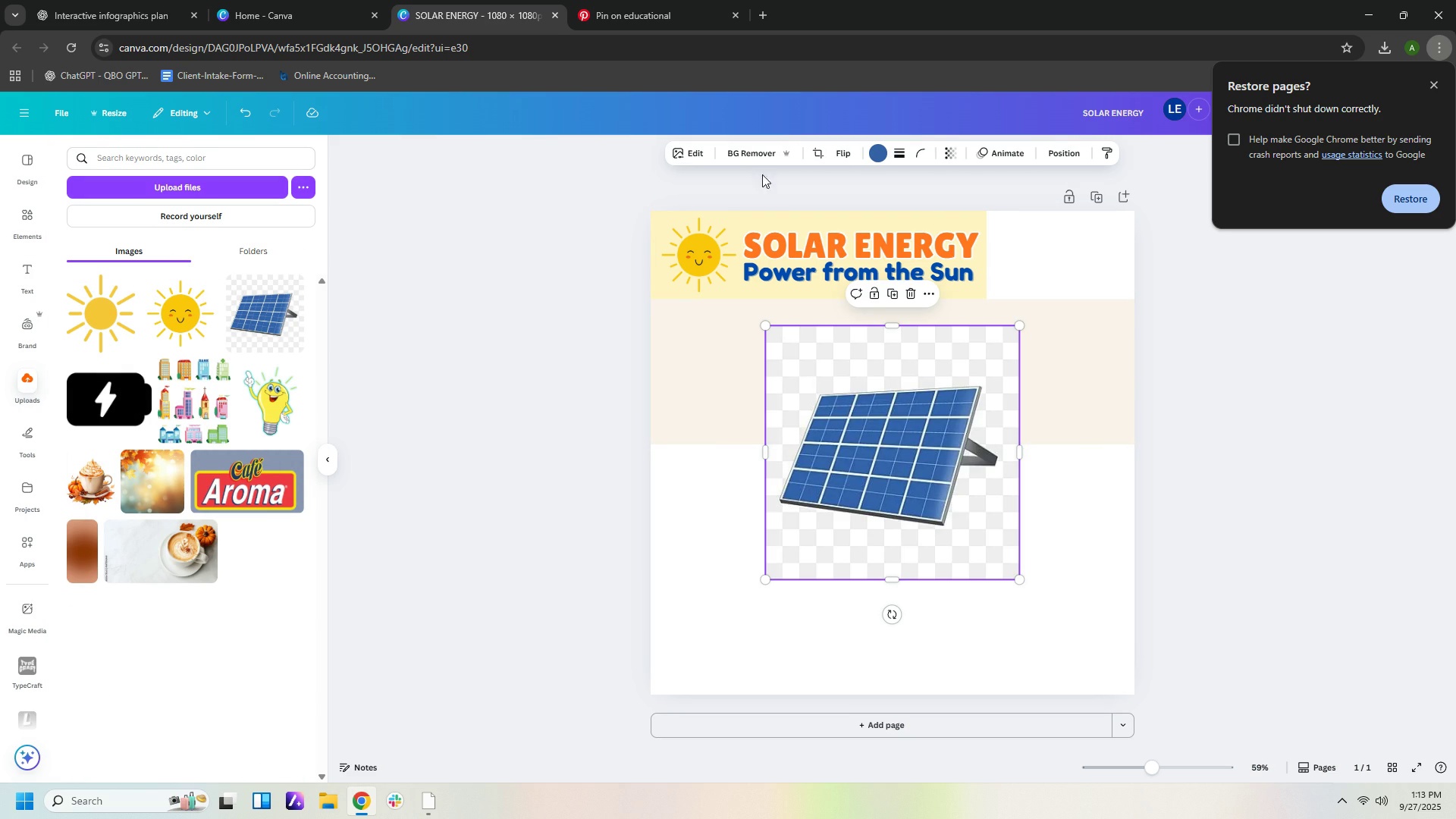 
left_click([757, 156])
 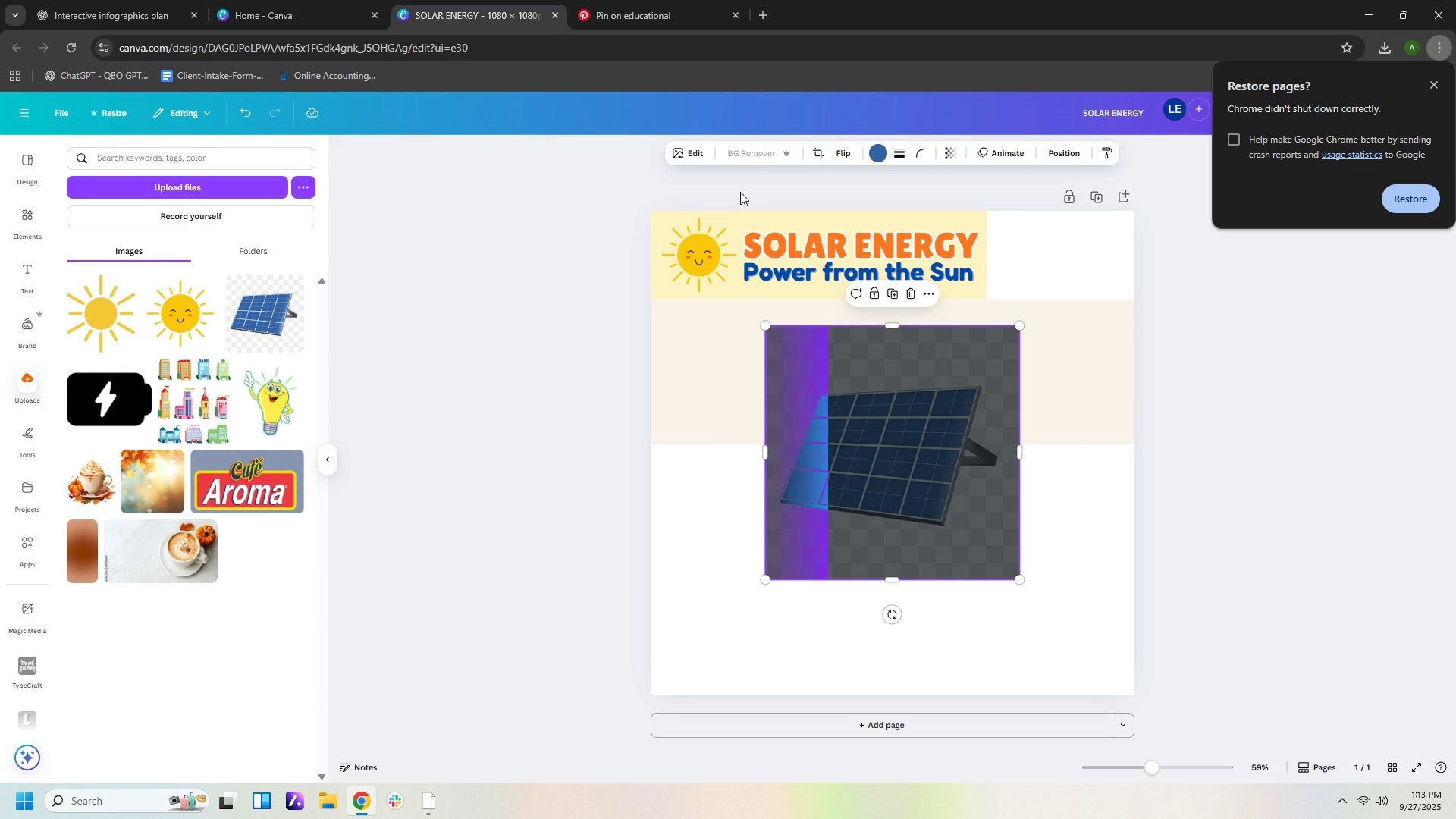 
mouse_move([748, 178])